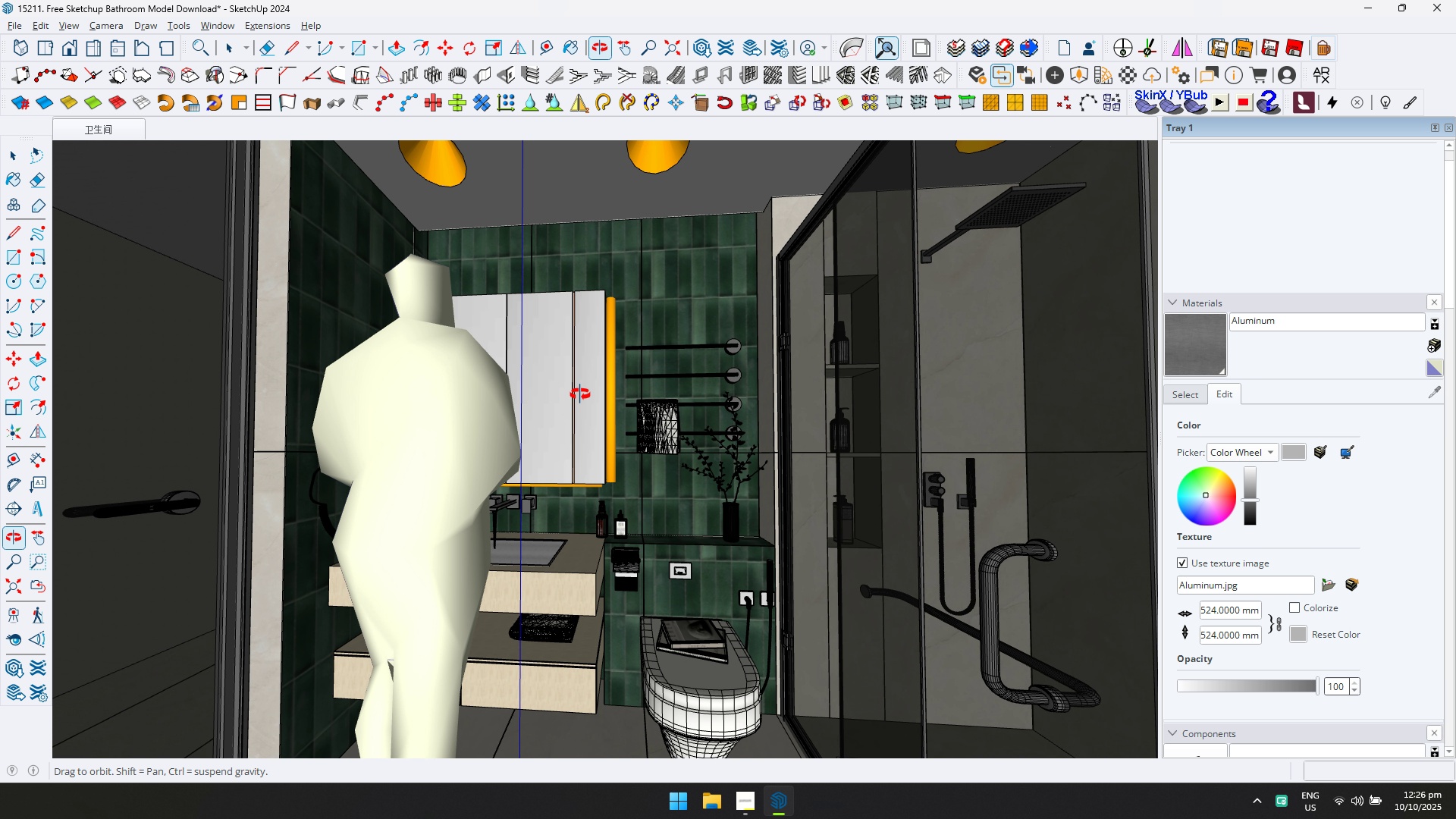 
key(Control+ControlLeft)
 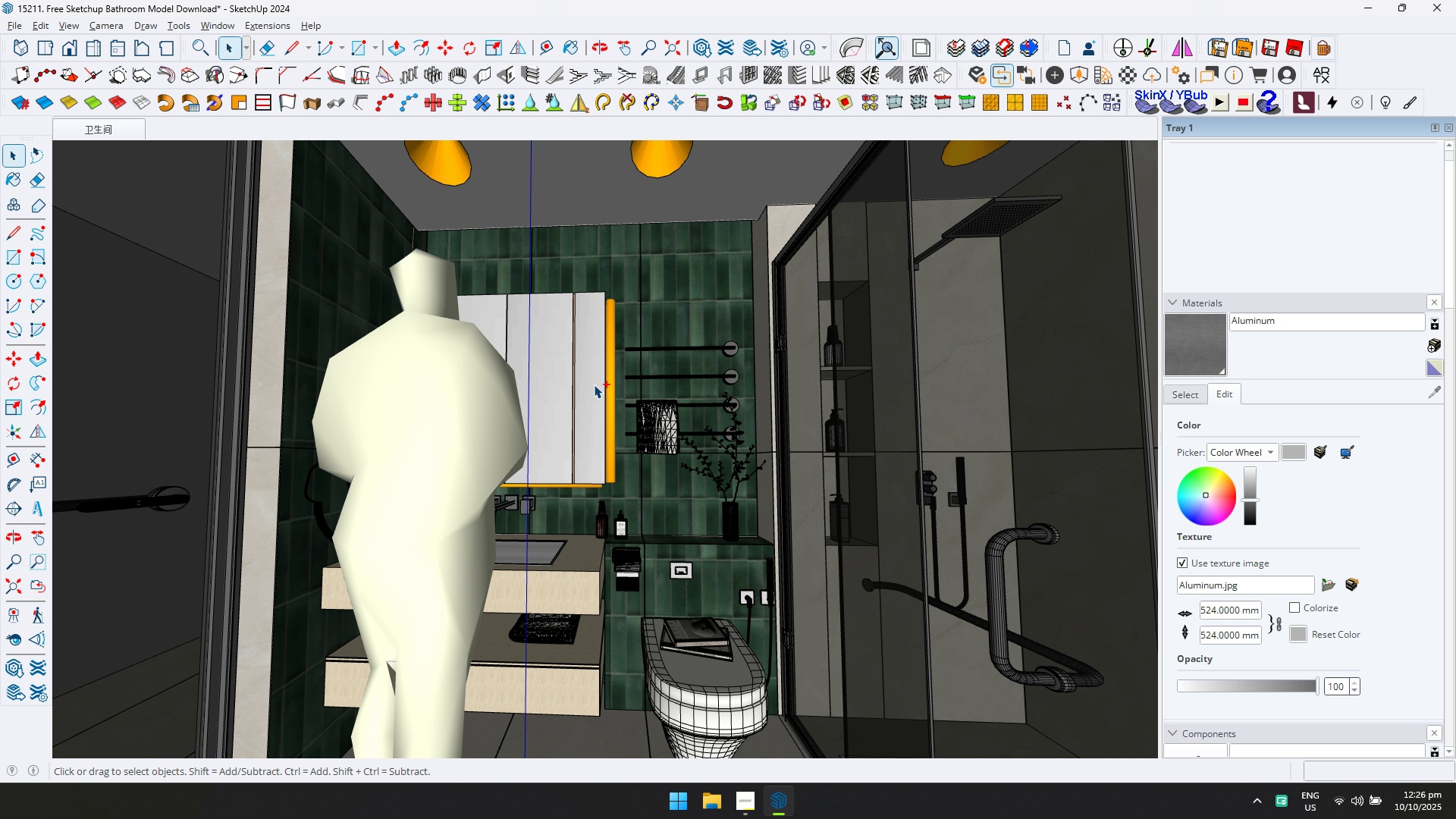 
key(Control+S)
 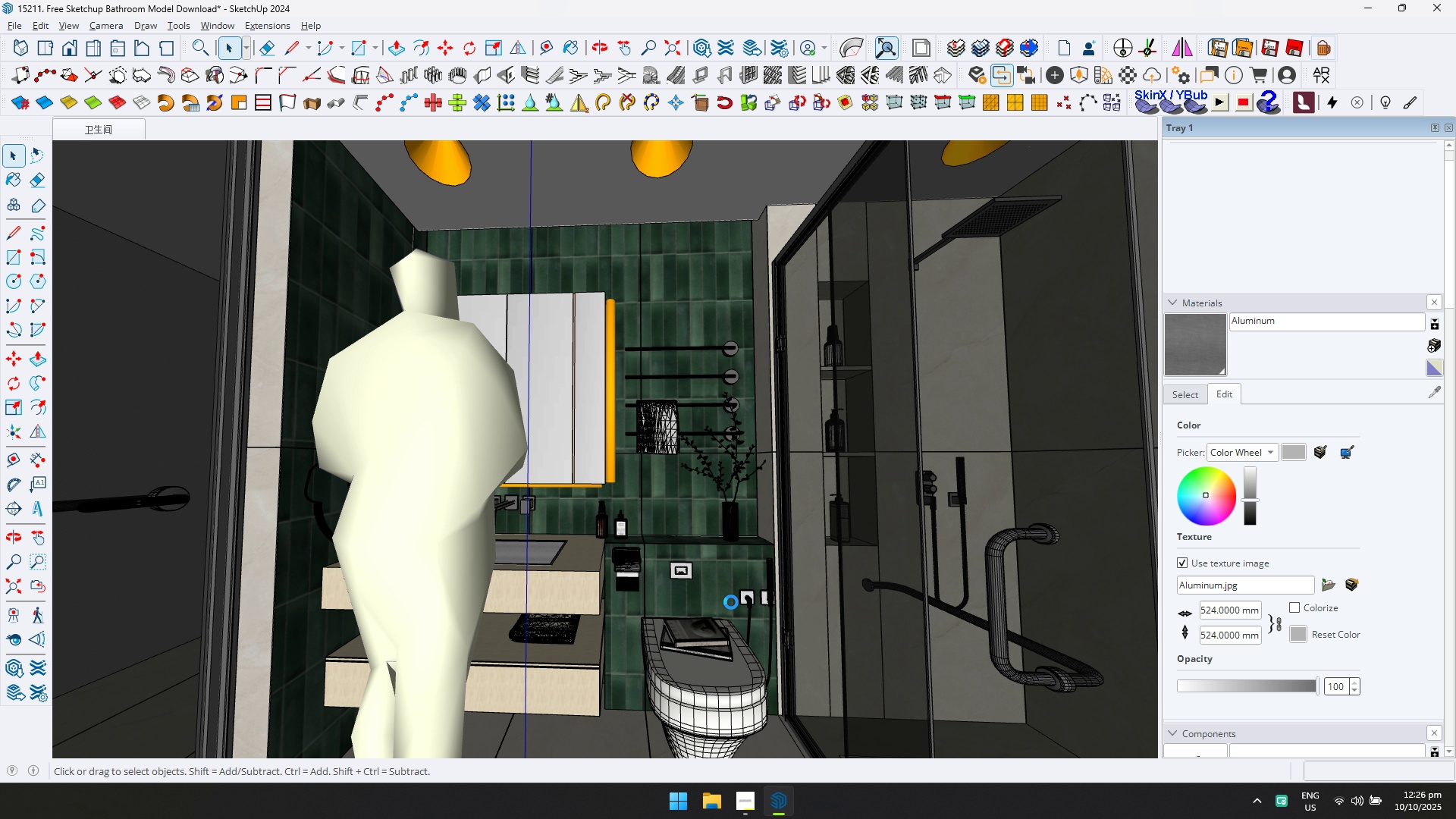 
scroll: coordinate [753, 617], scroll_direction: up, amount: 6.0
 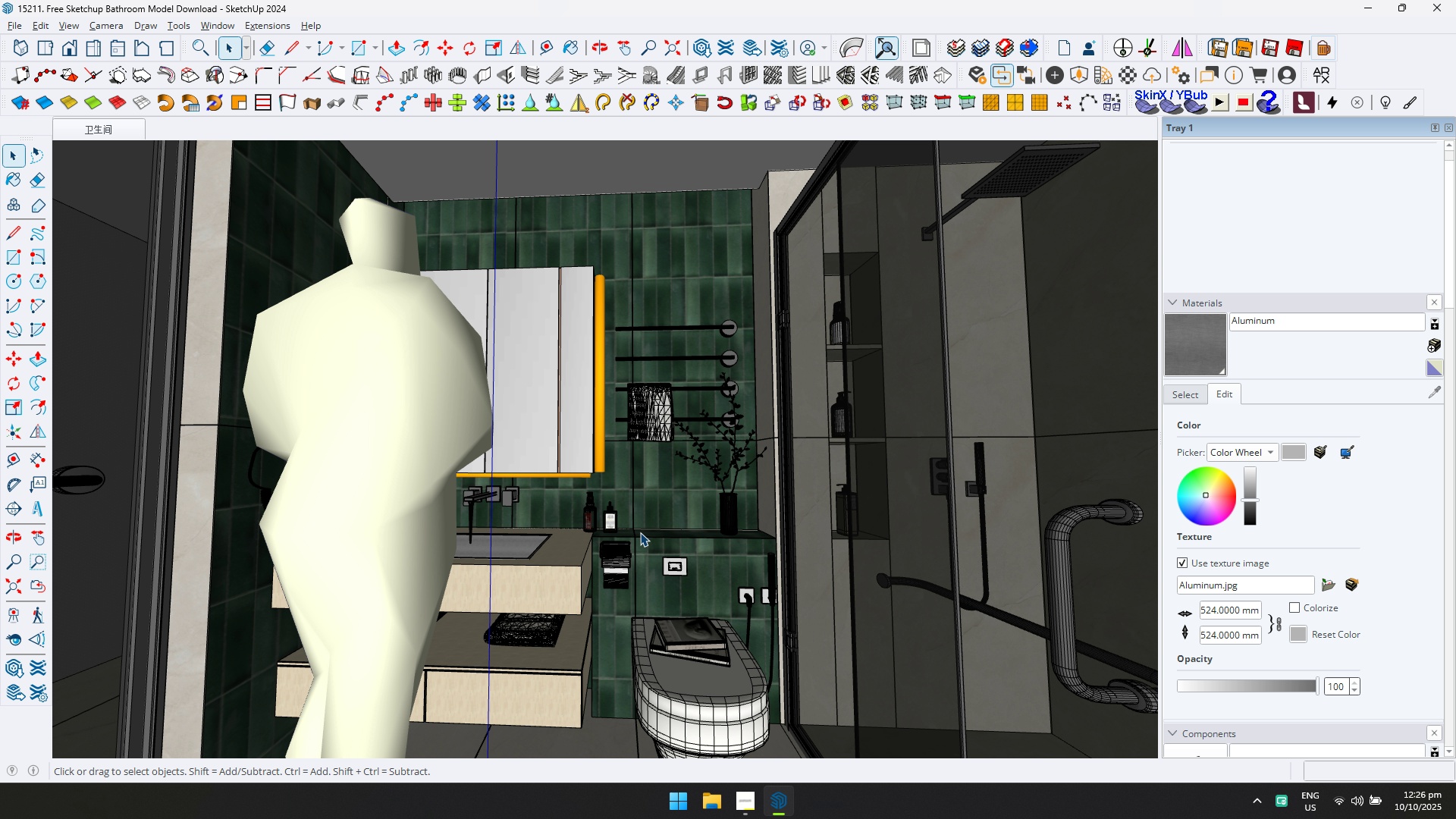 
key(Control+ControlLeft)
 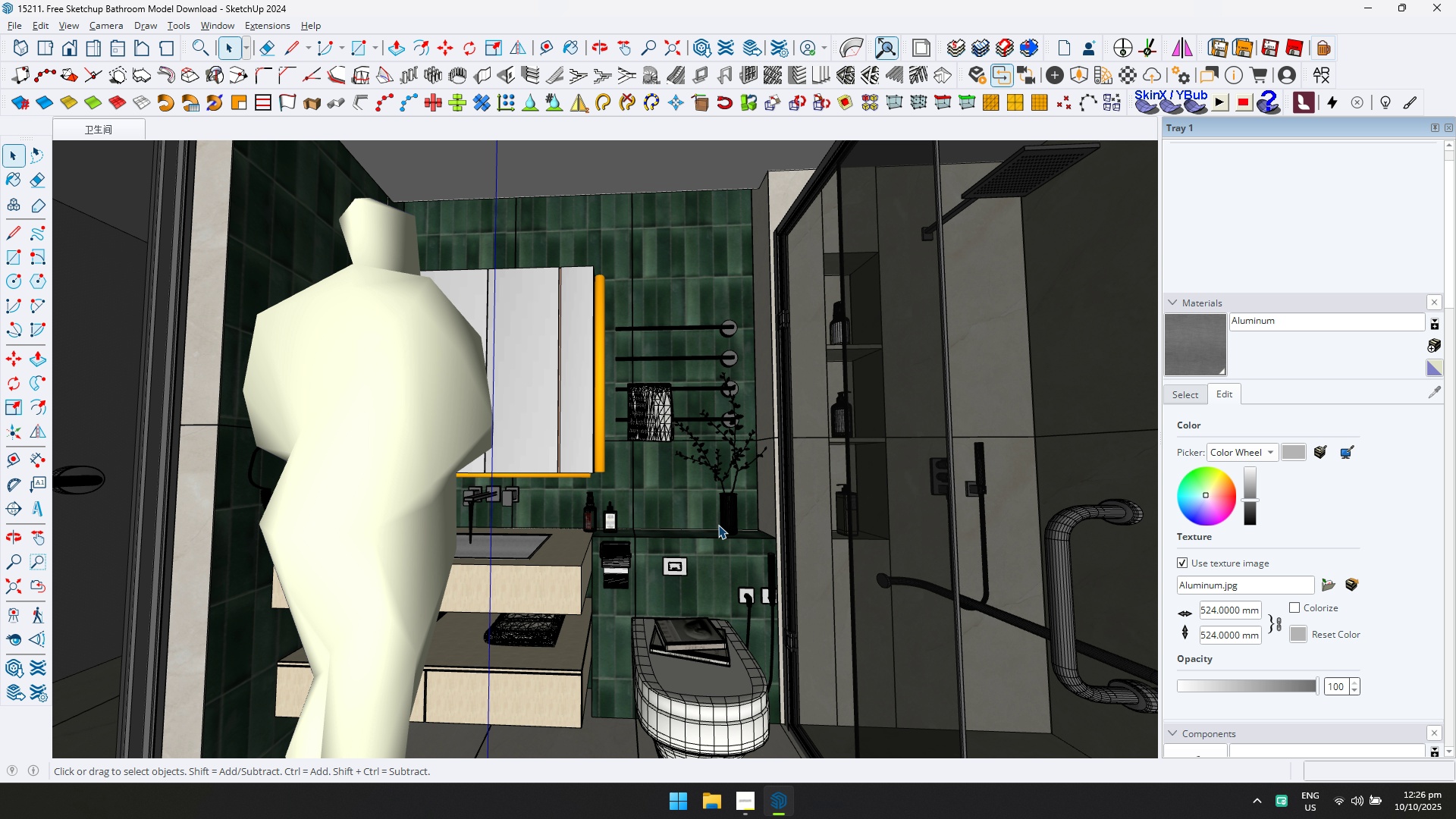 
key(Alt+Tab)